 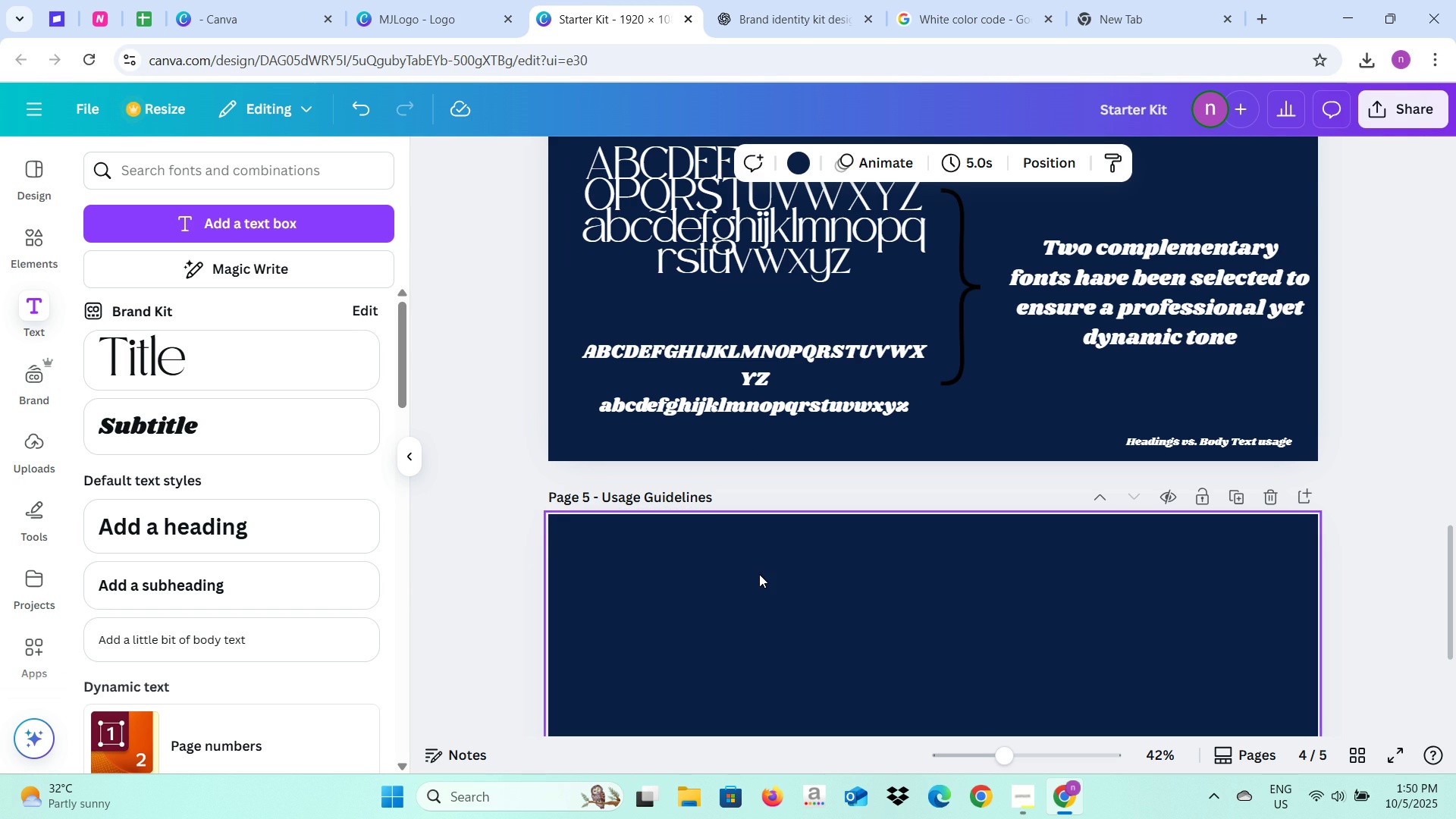 
left_click([544, 165])
 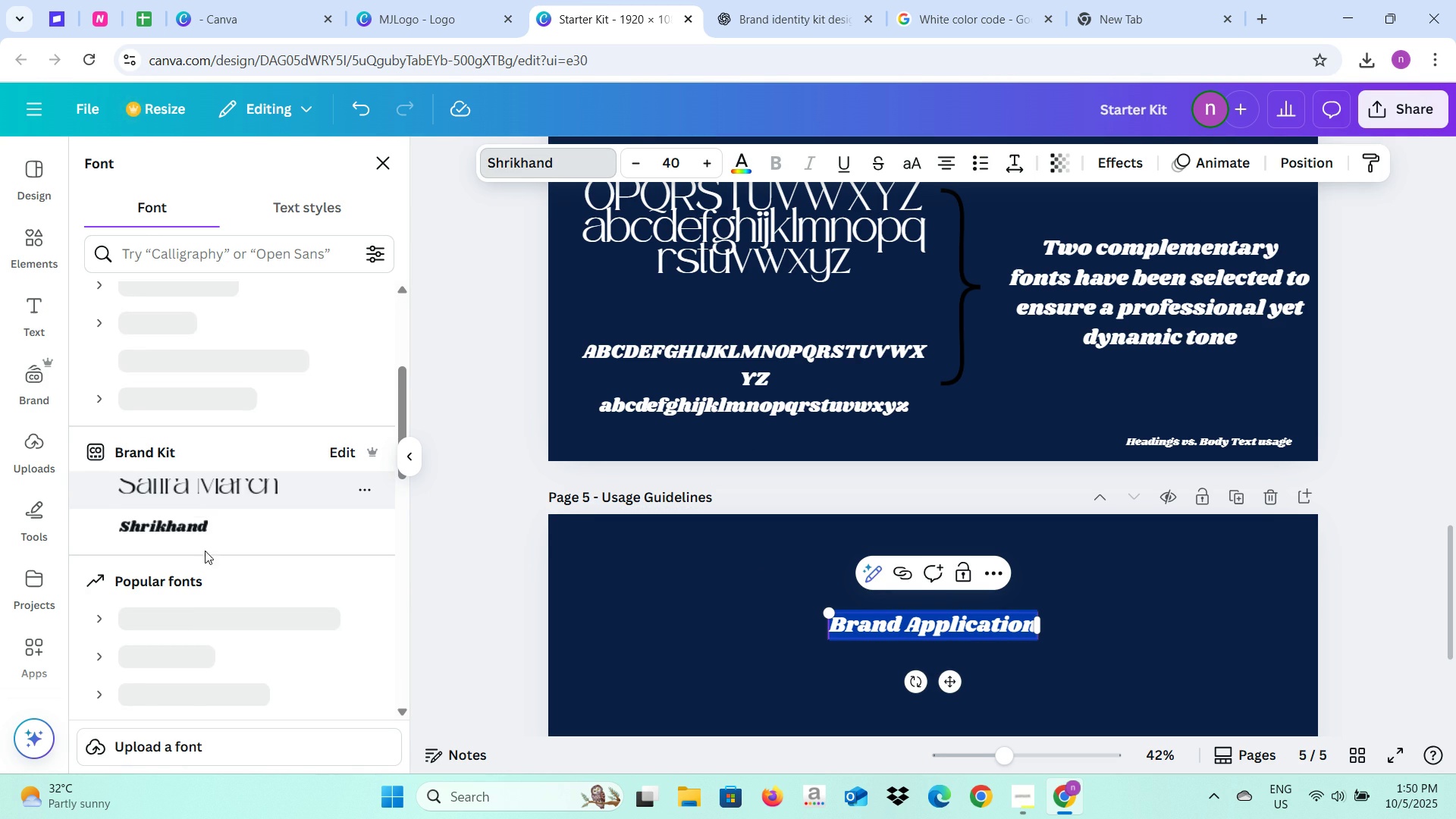 
left_click([213, 491])
 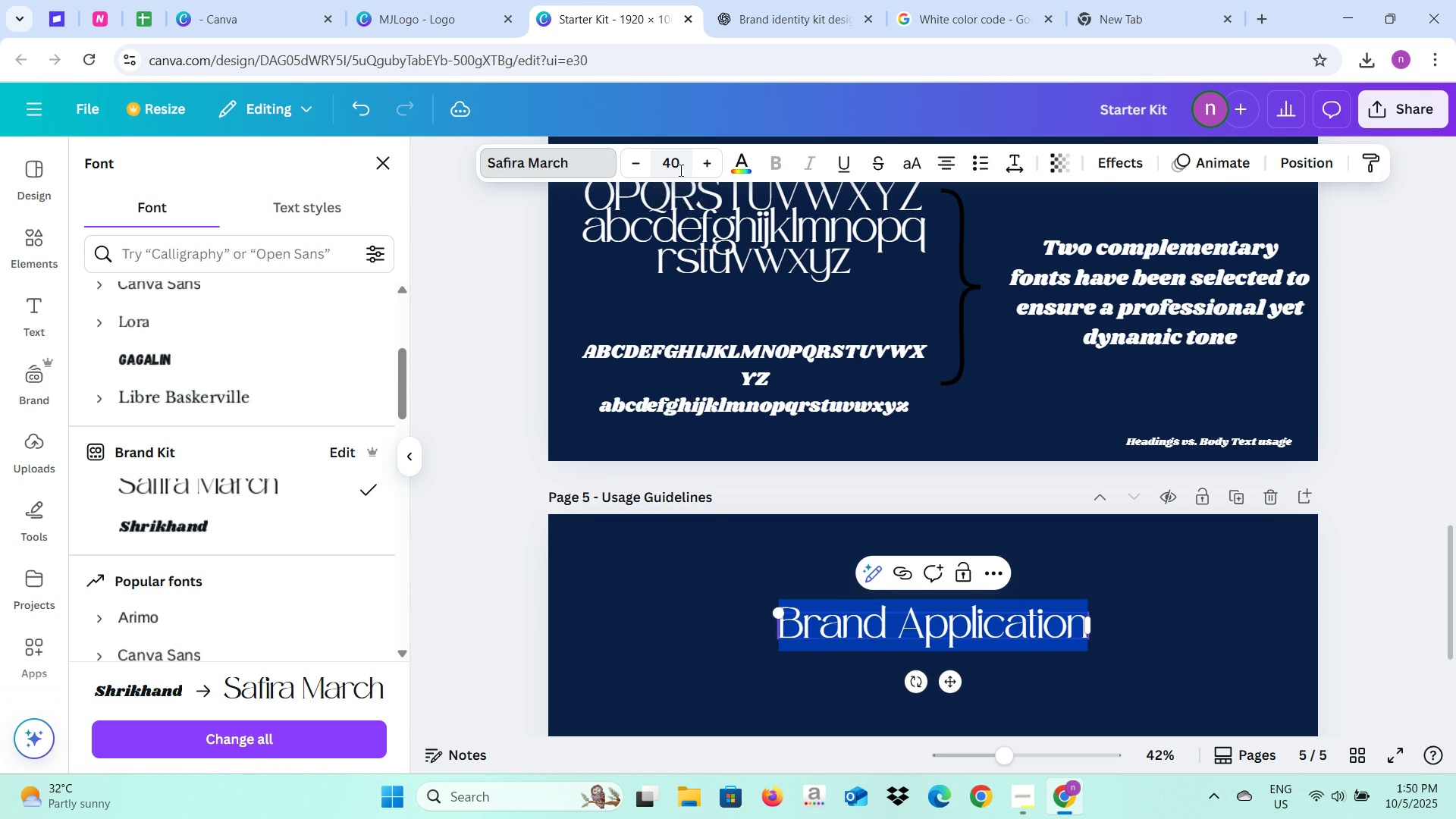 
left_click([681, 168])
 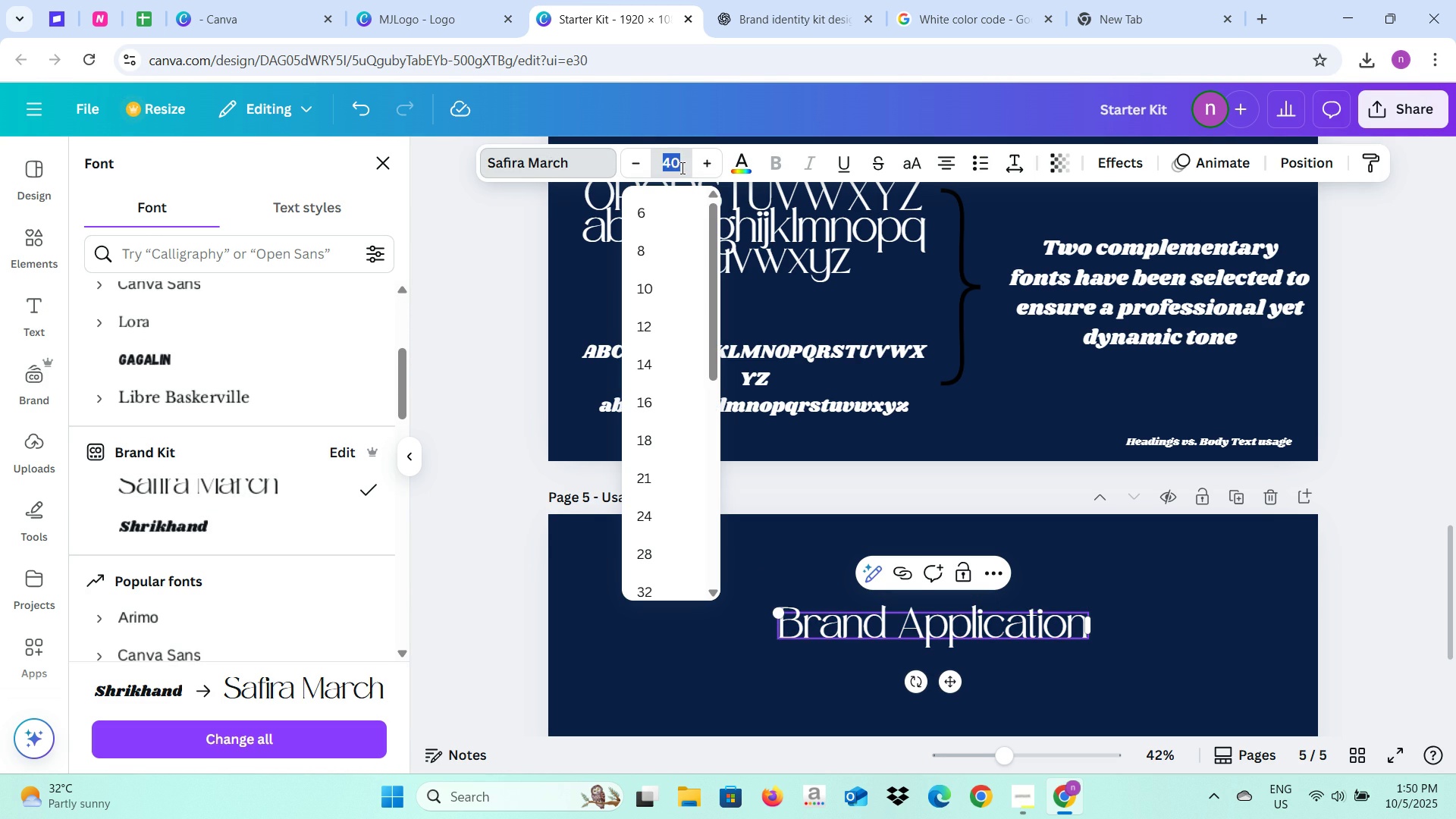 
type(50)
 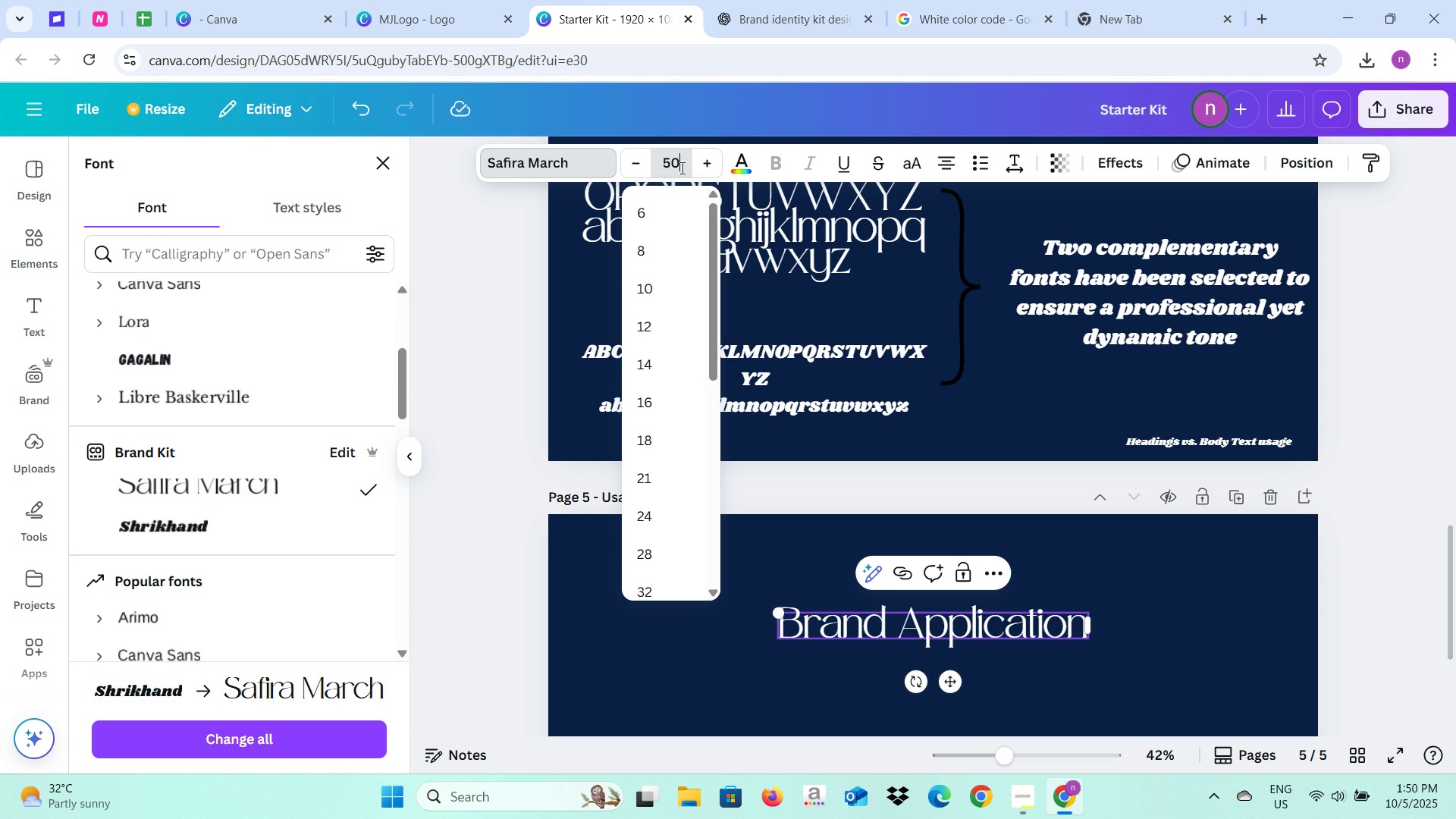 
key(Enter)
 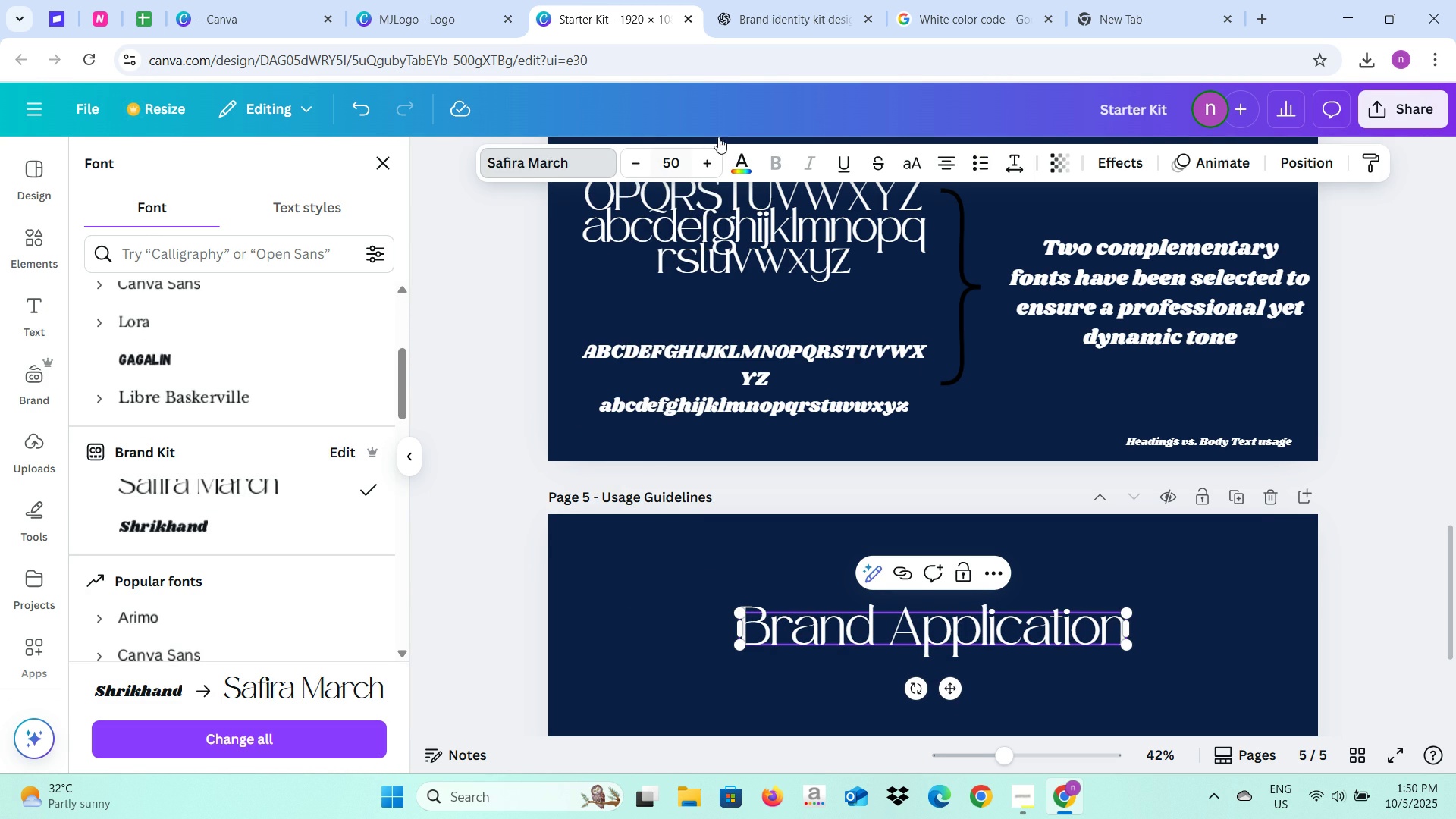 
left_click([742, 162])
 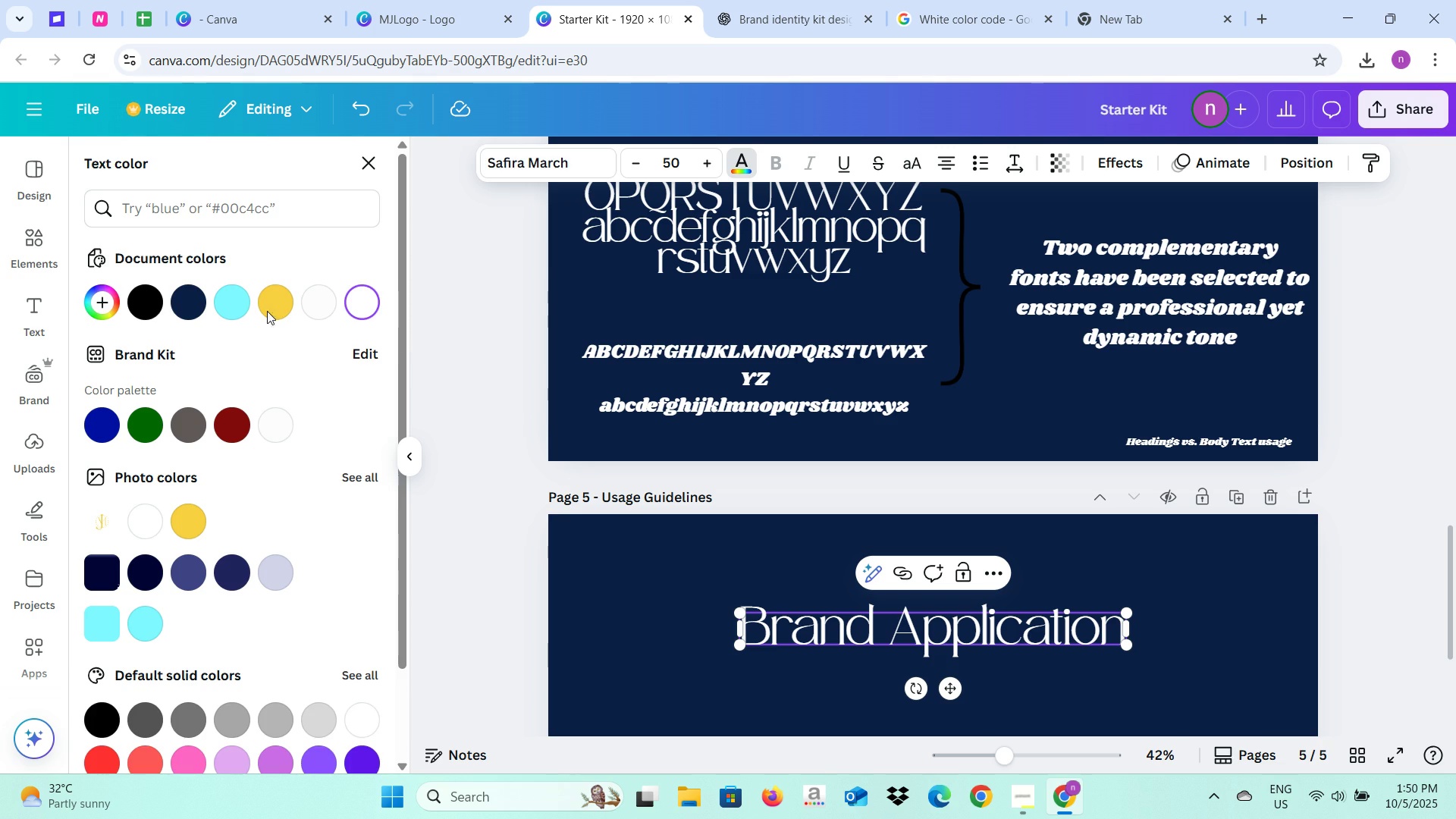 
left_click([274, 305])
 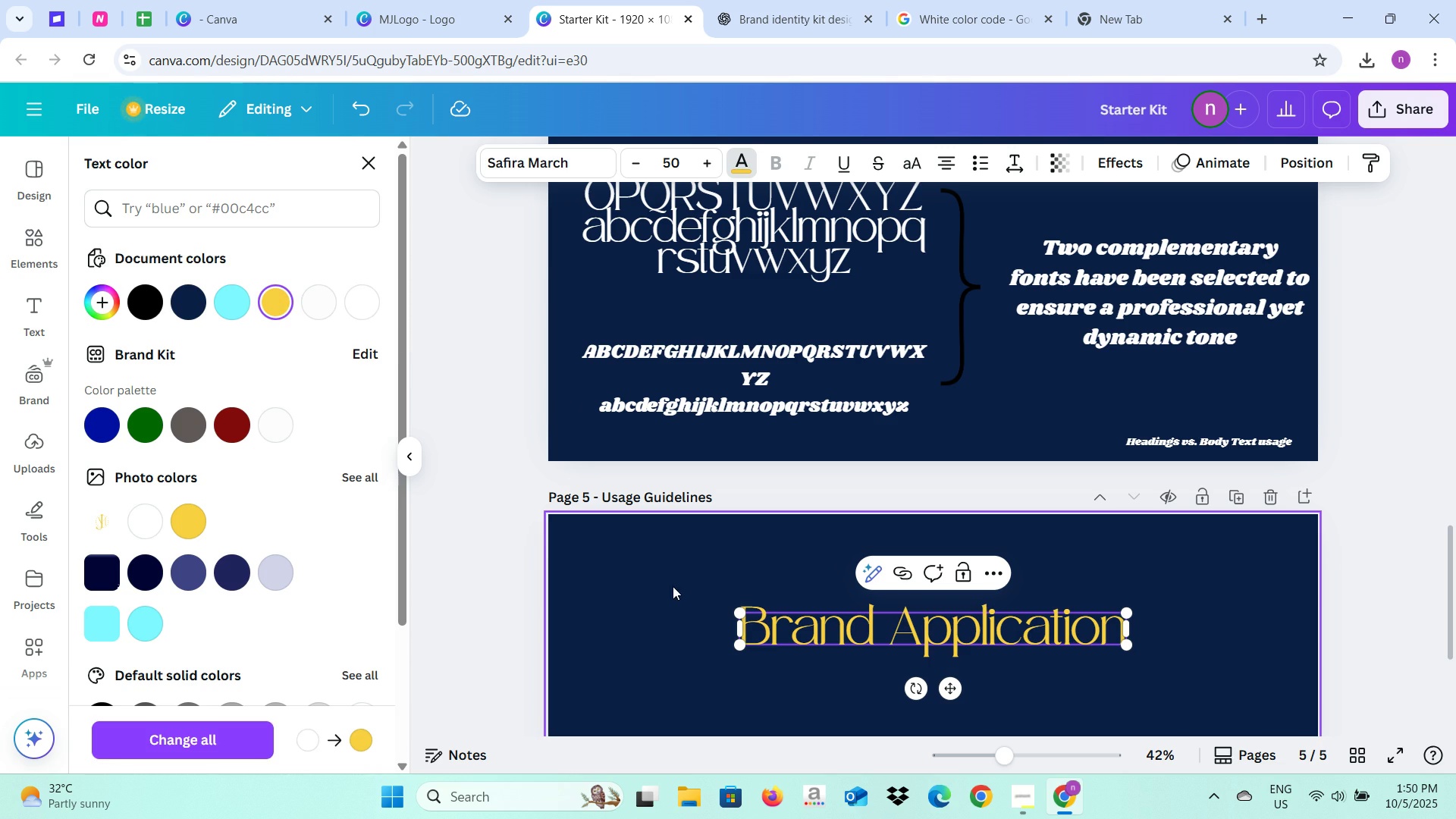 
left_click([673, 586])
 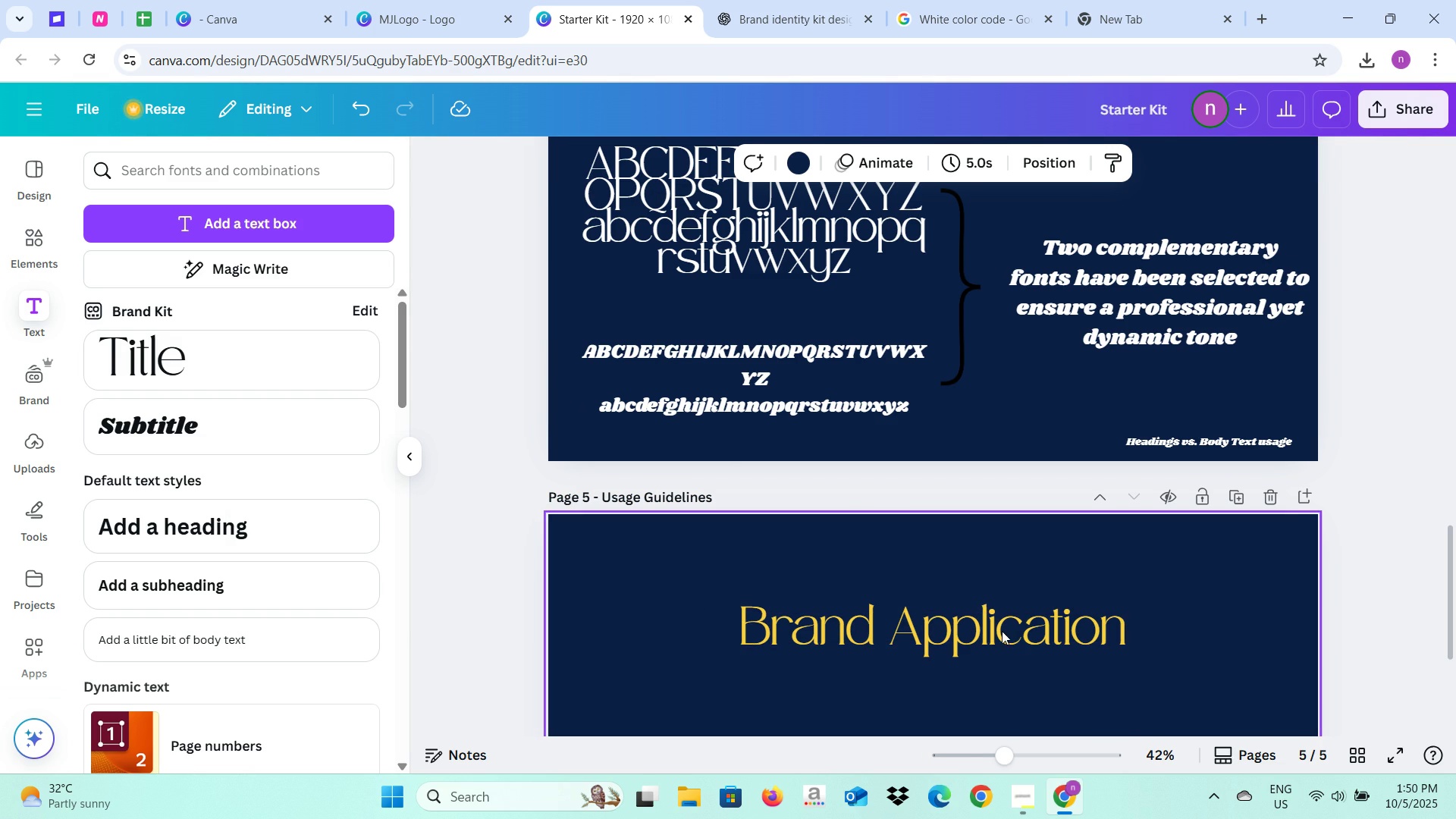 
left_click([956, 643])
 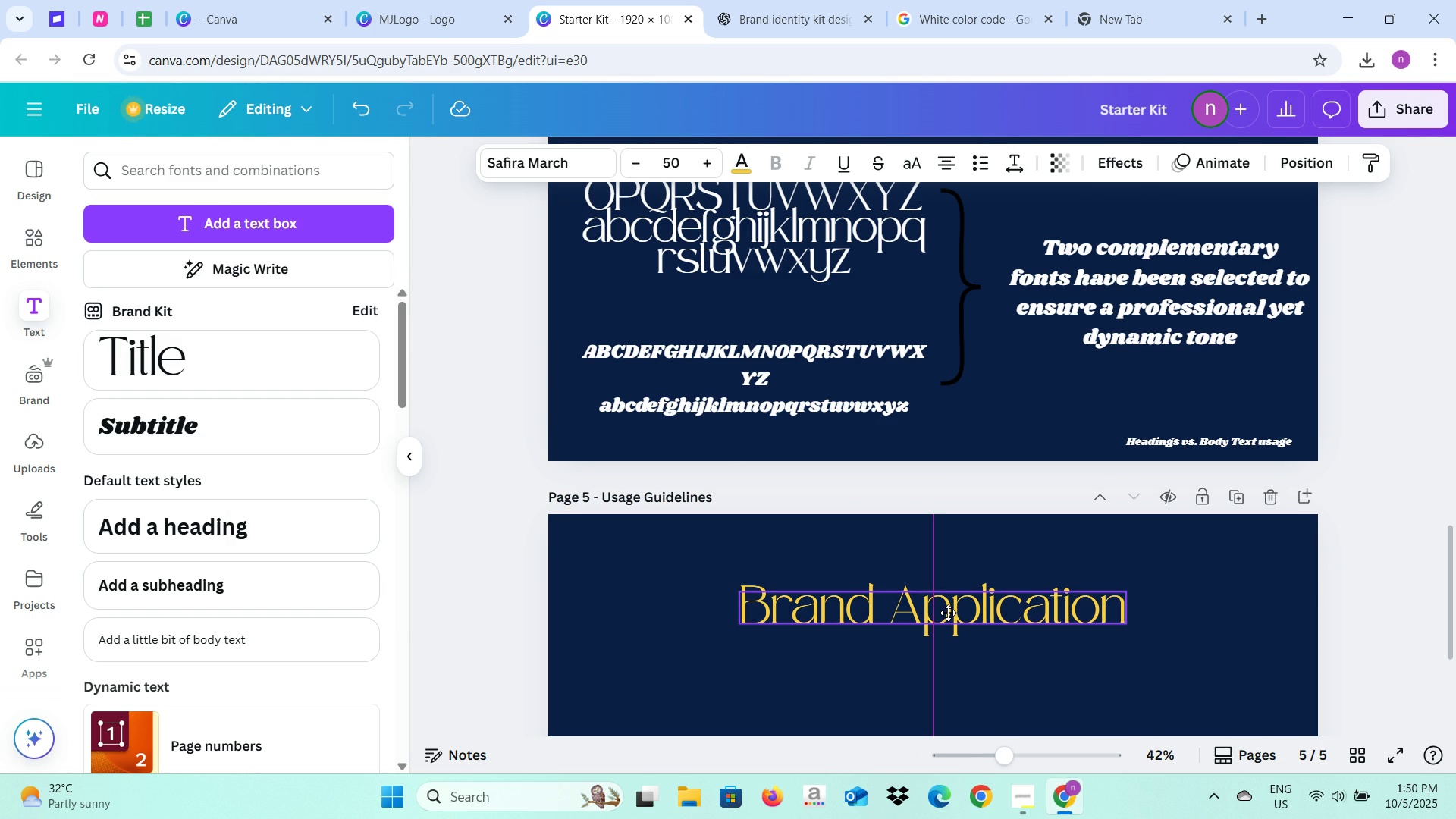 
left_click([1393, 607])
 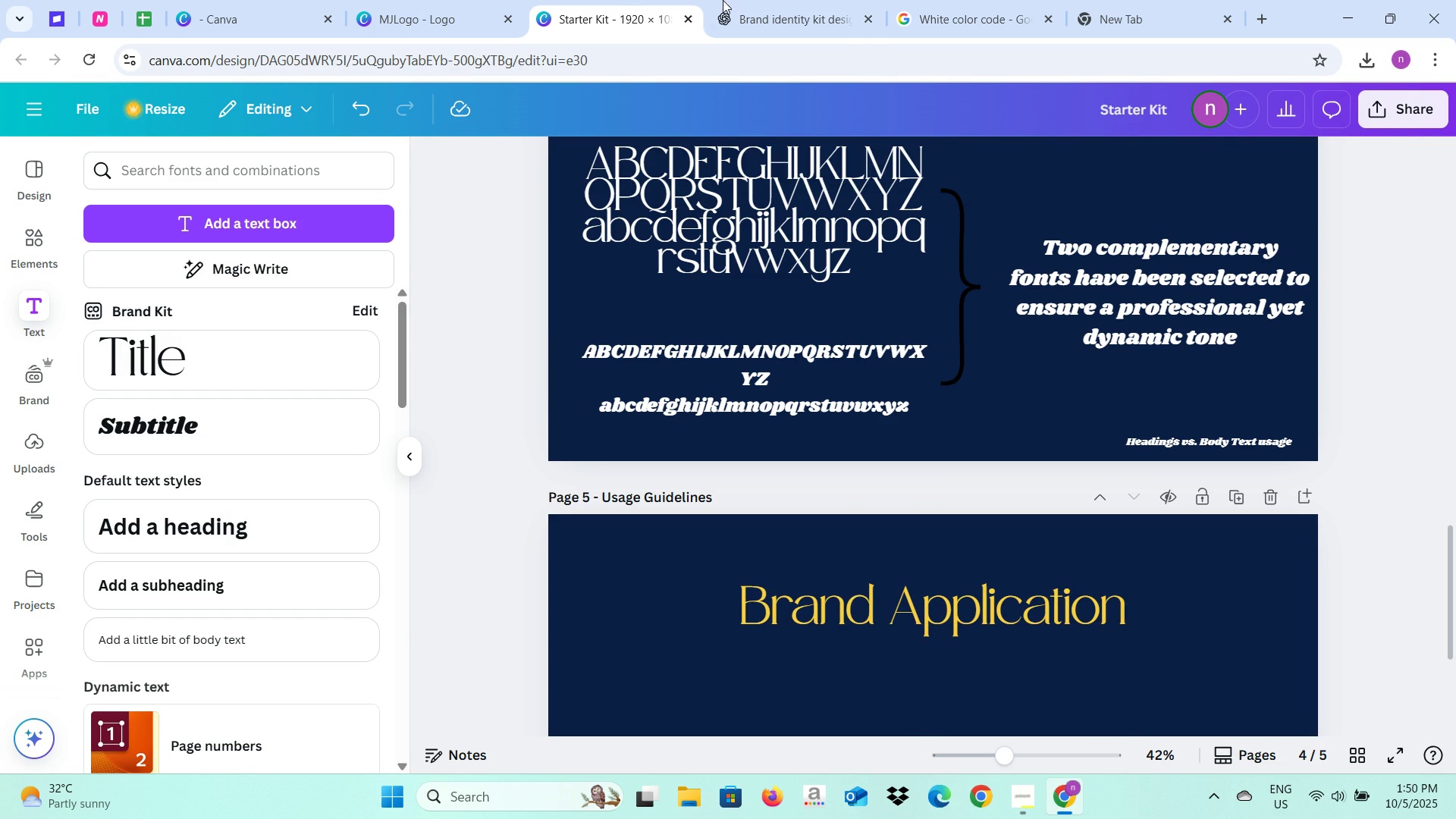 
left_click([732, 0])
 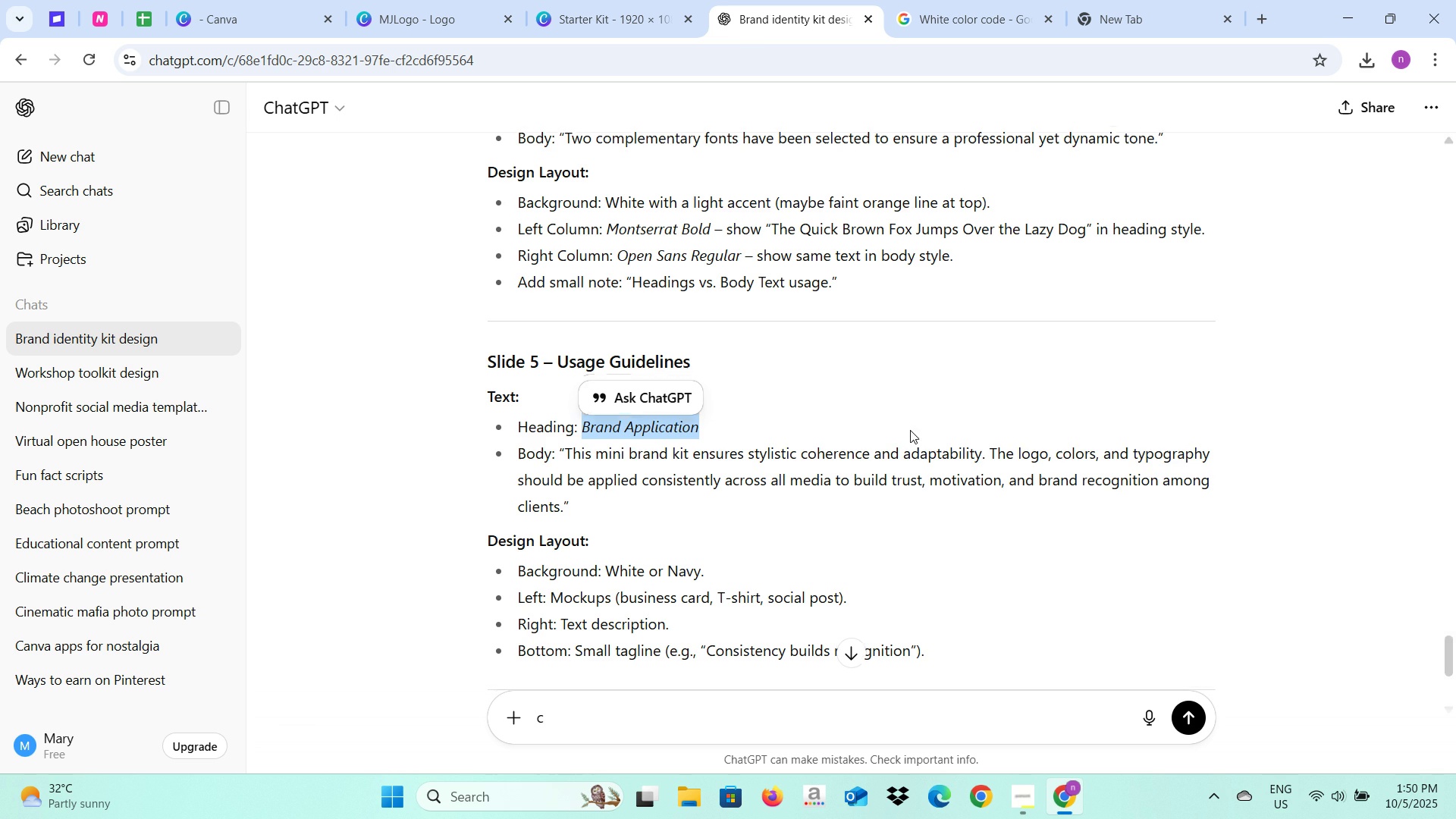 
scroll: coordinate [910, 430], scroll_direction: down, amount: 1.0